 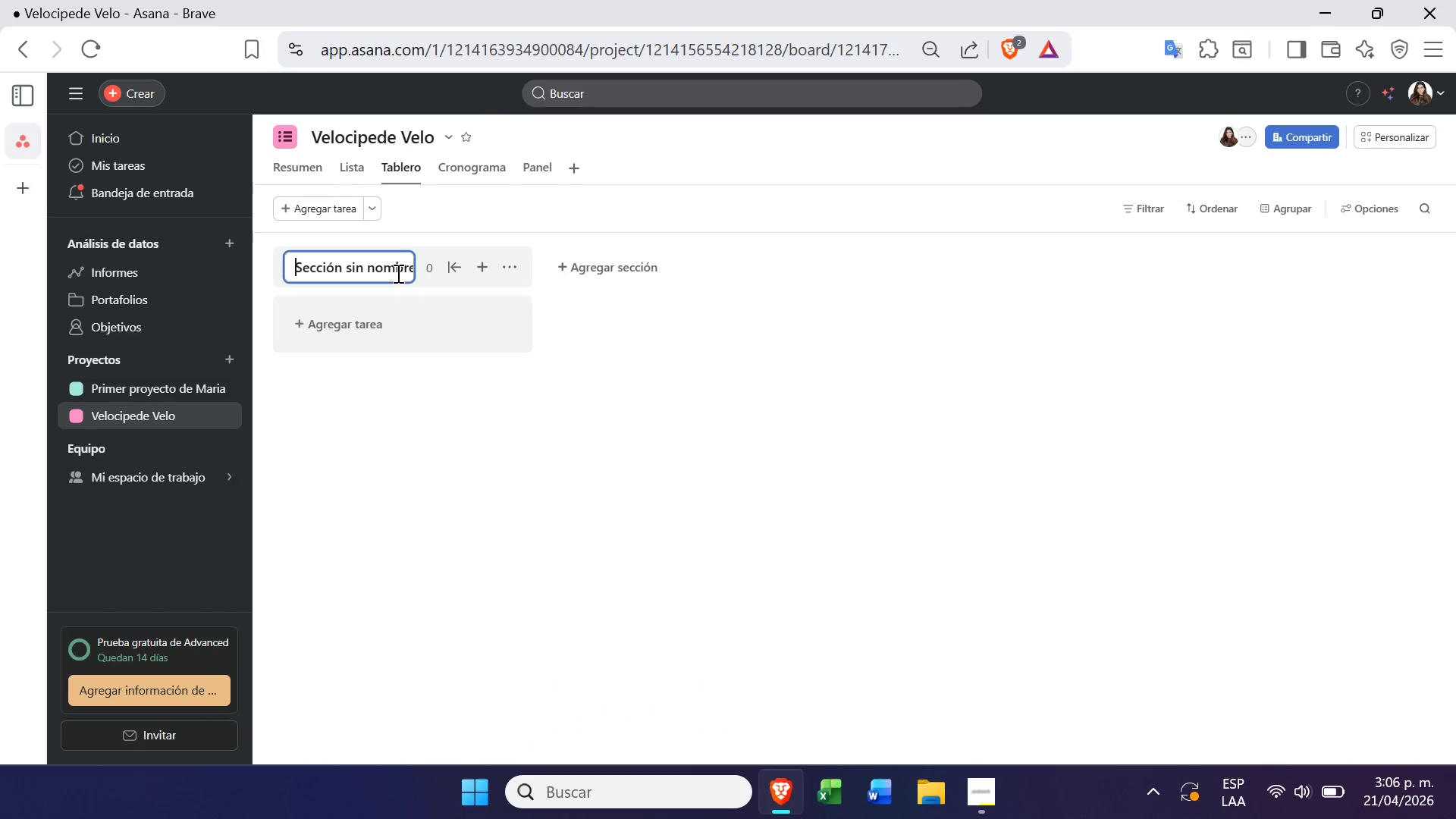 
key(Control+ControlLeft)
 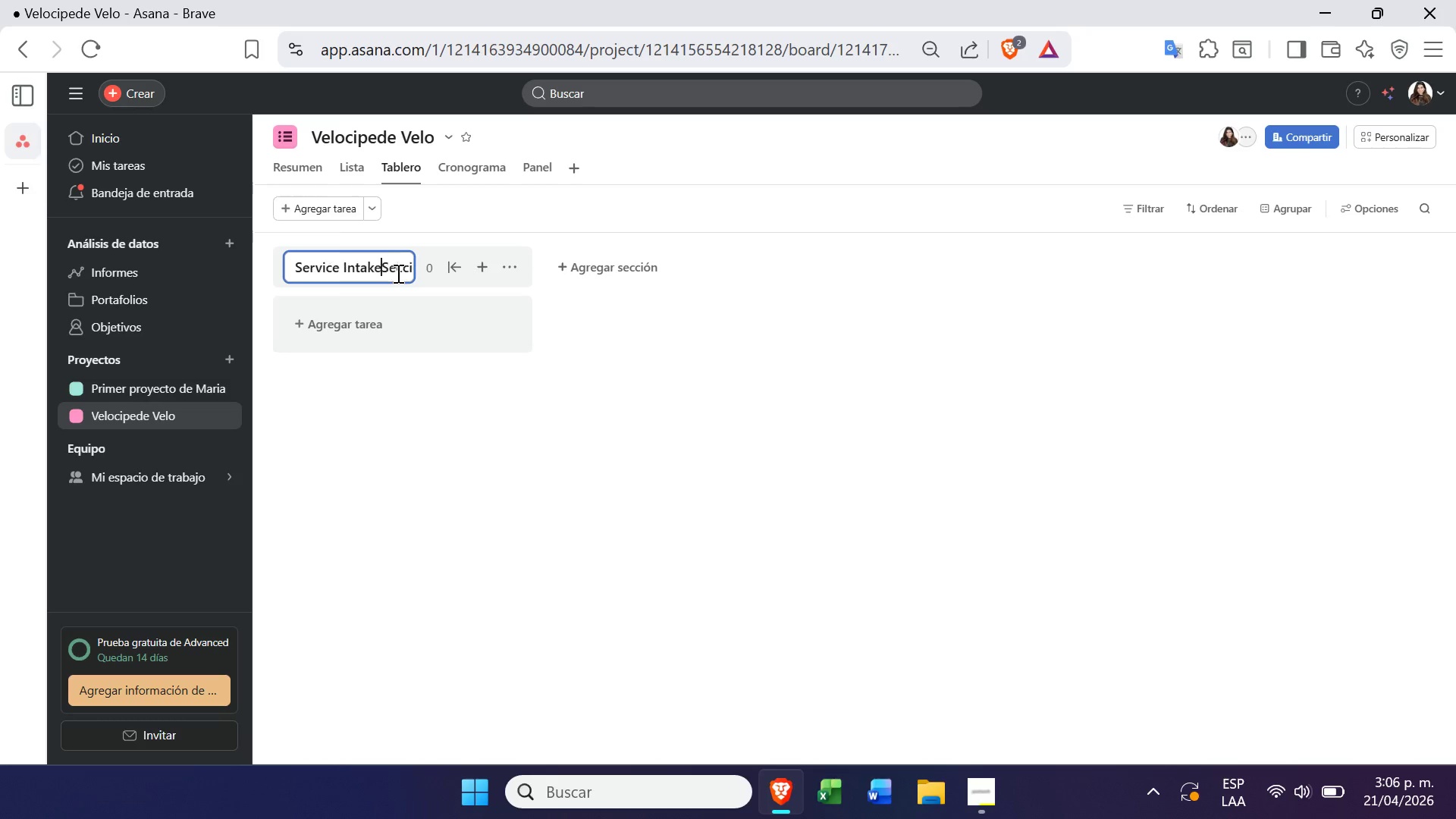 
key(Control+V)
 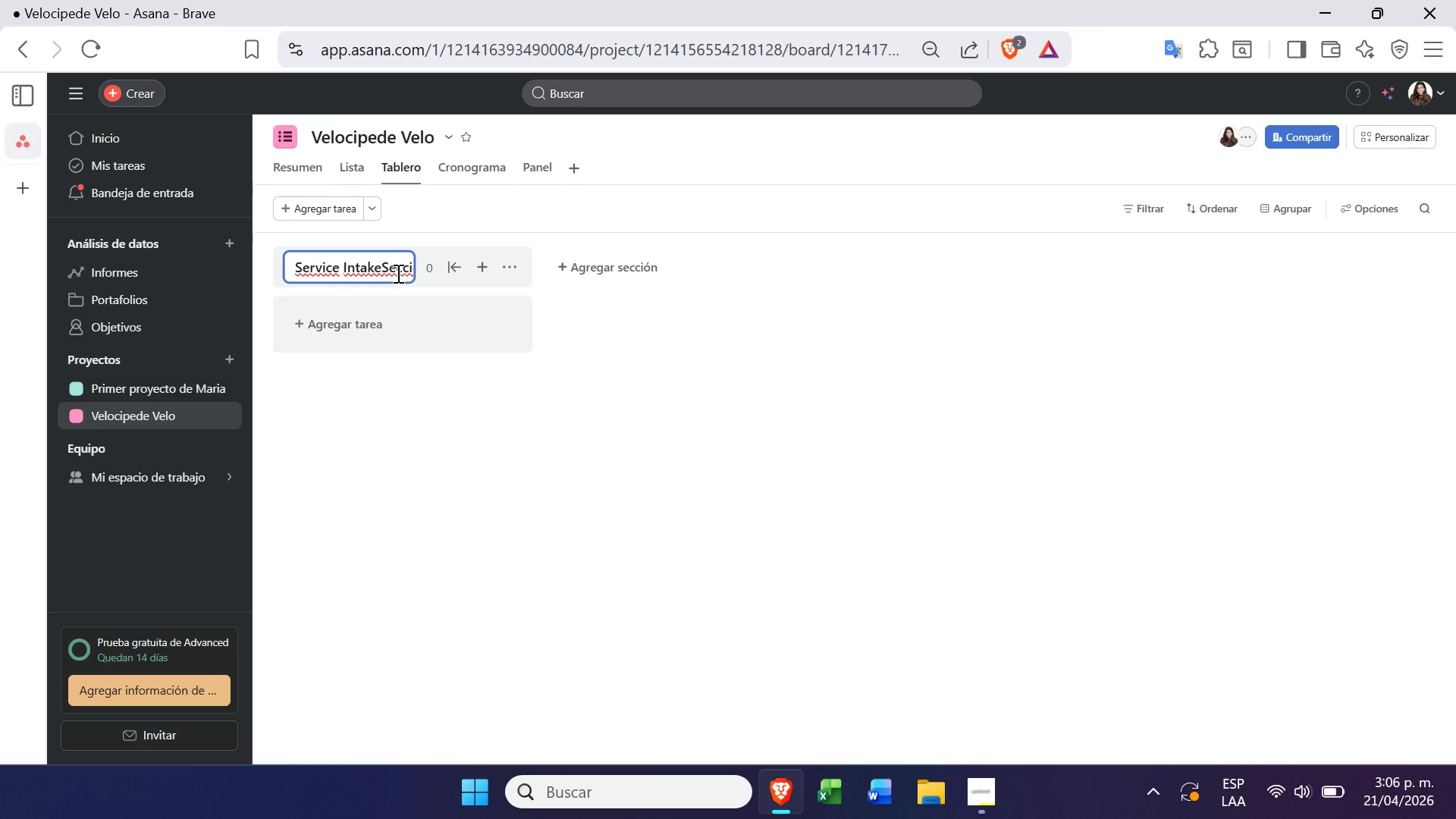 
key(Control+ControlLeft)
 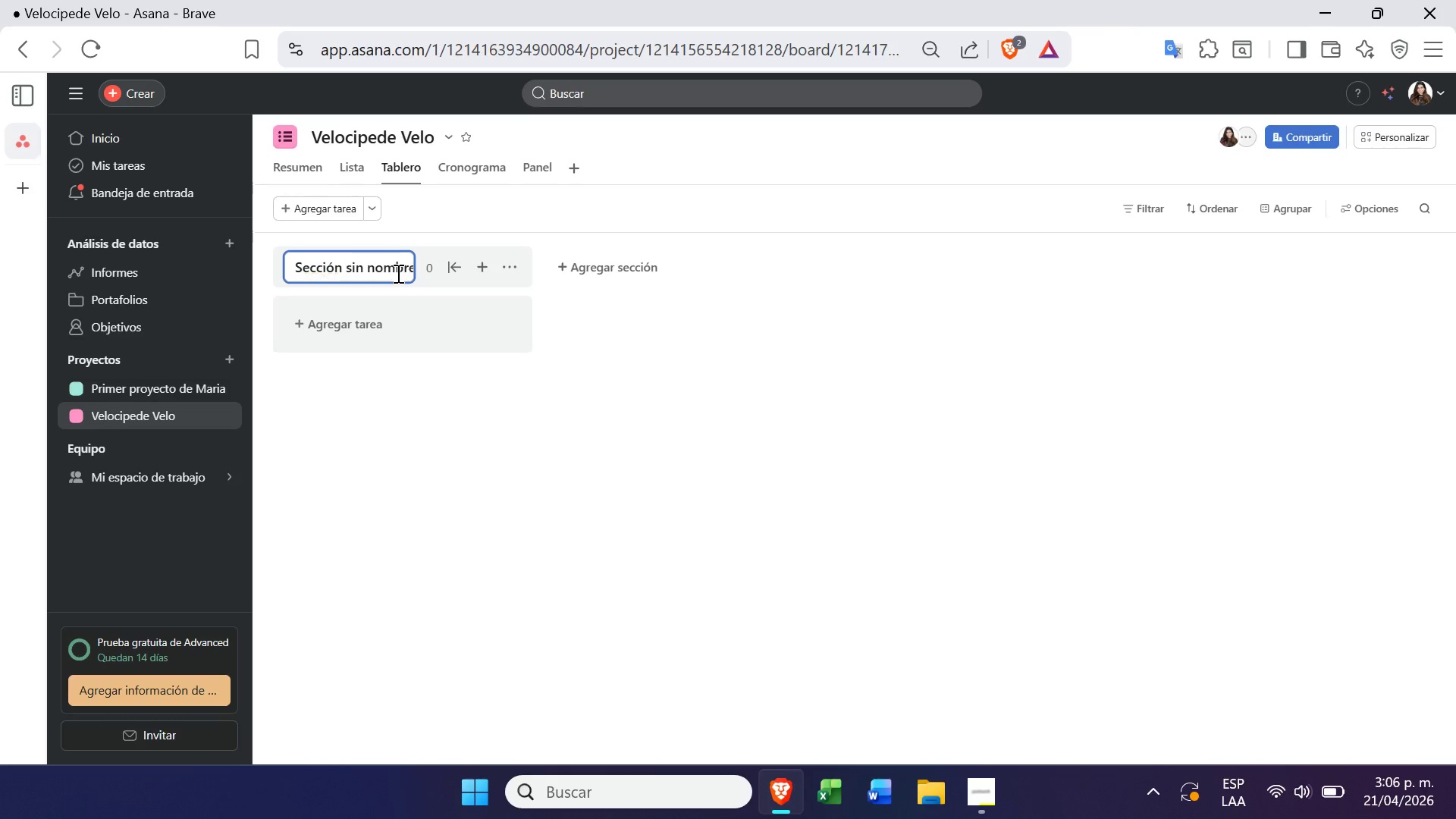 
key(Control+Z)
 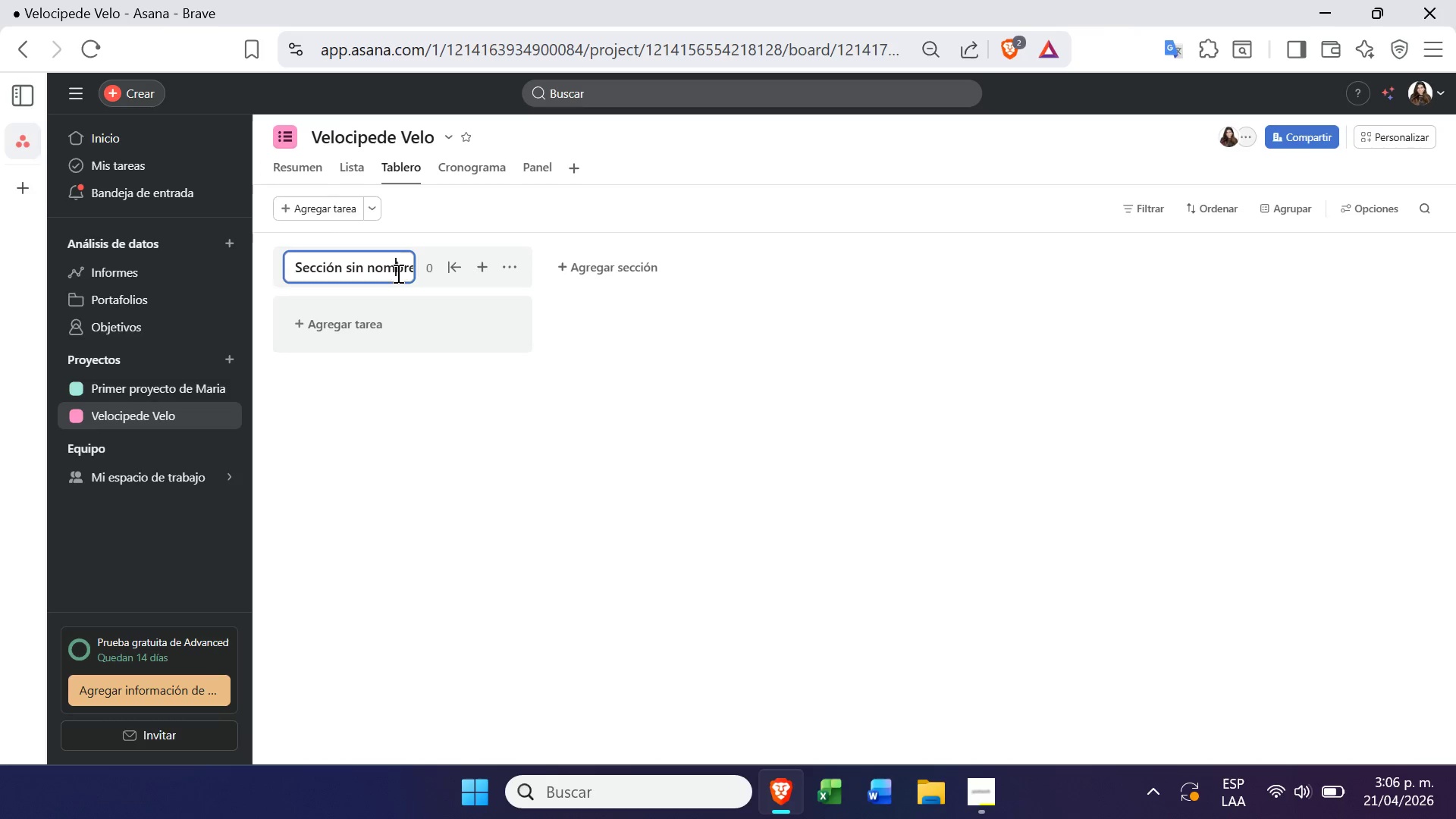 
double_click([397, 273])
 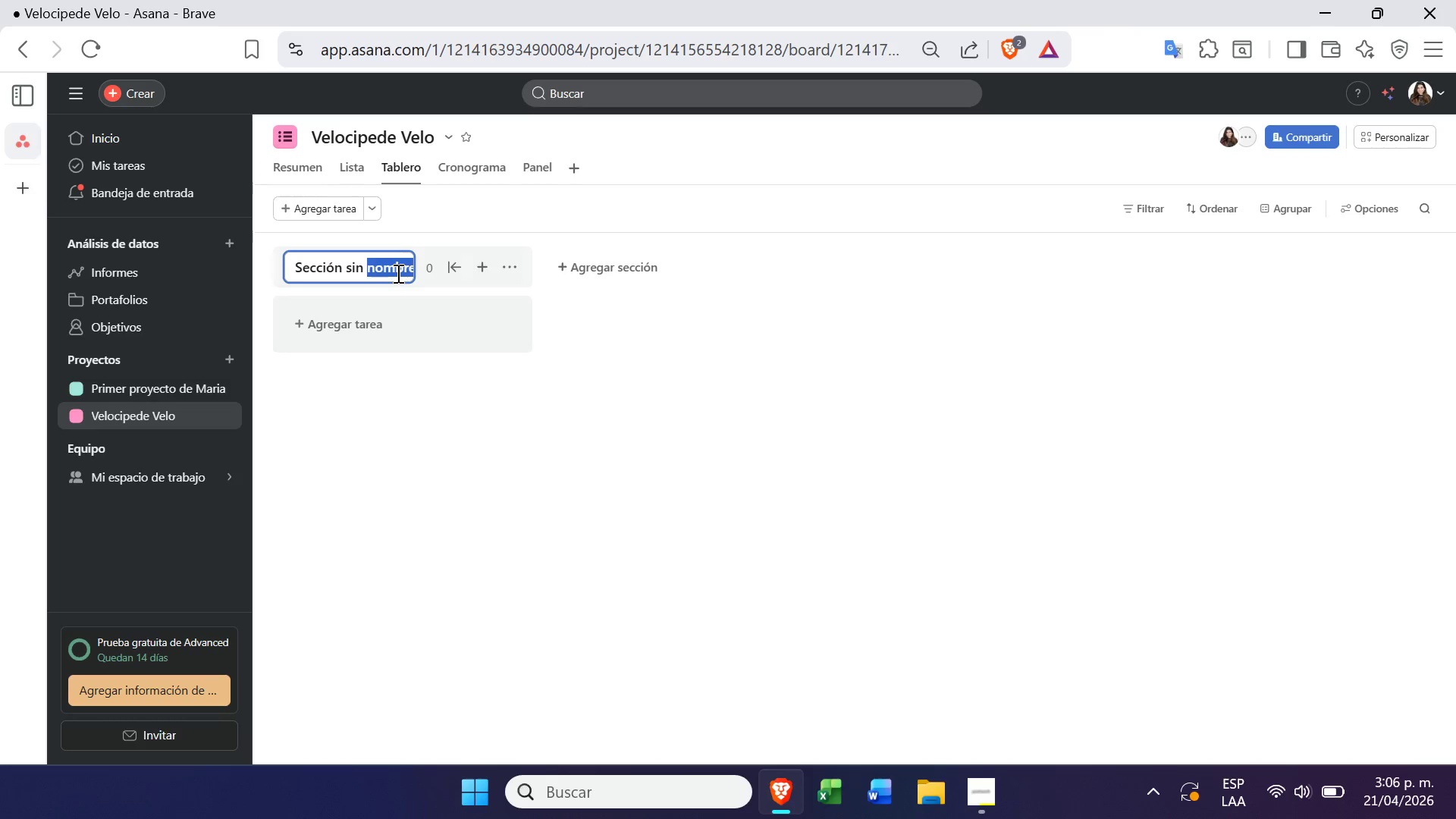 
triple_click([397, 273])
 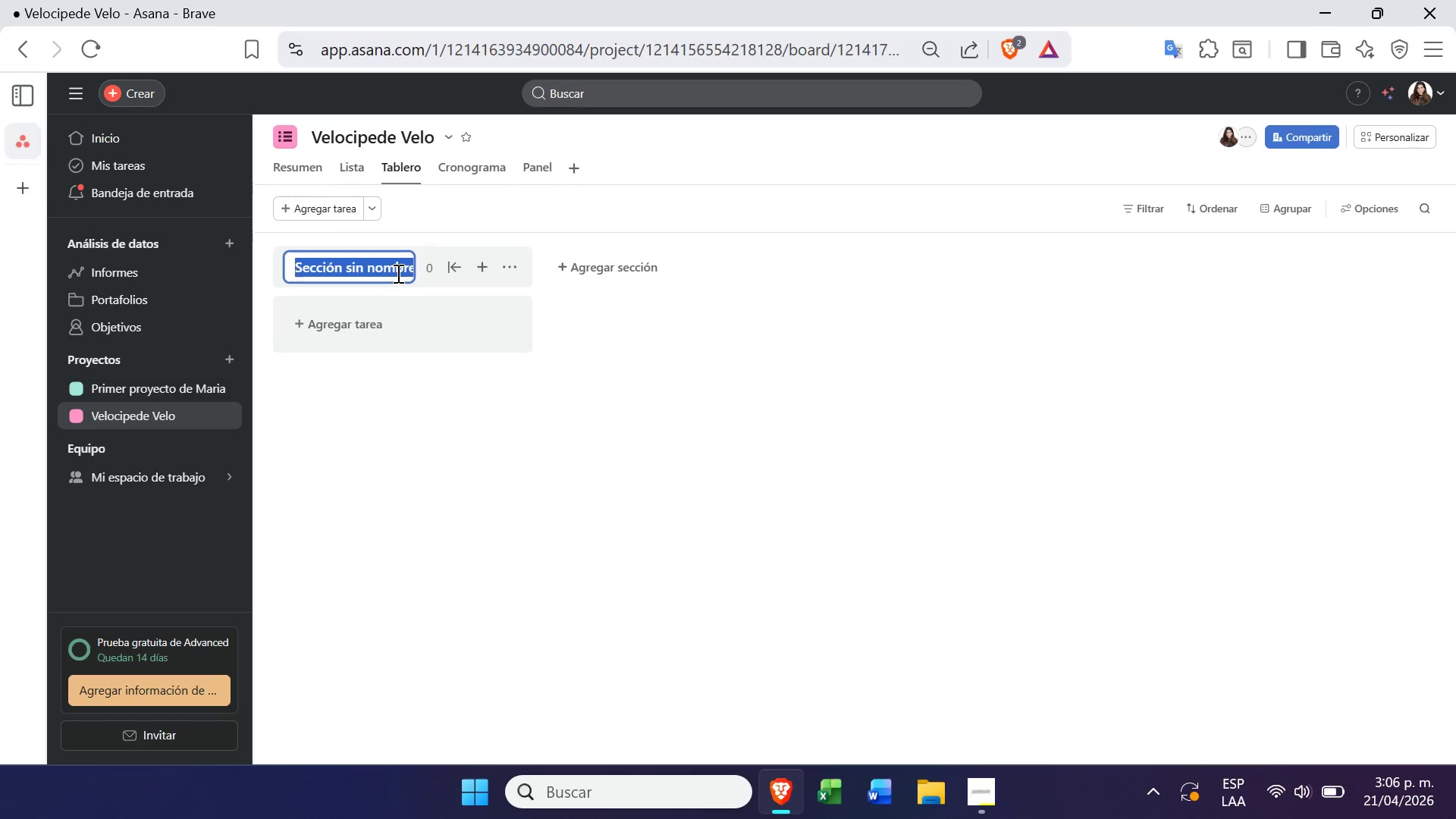 
key(Backspace)
 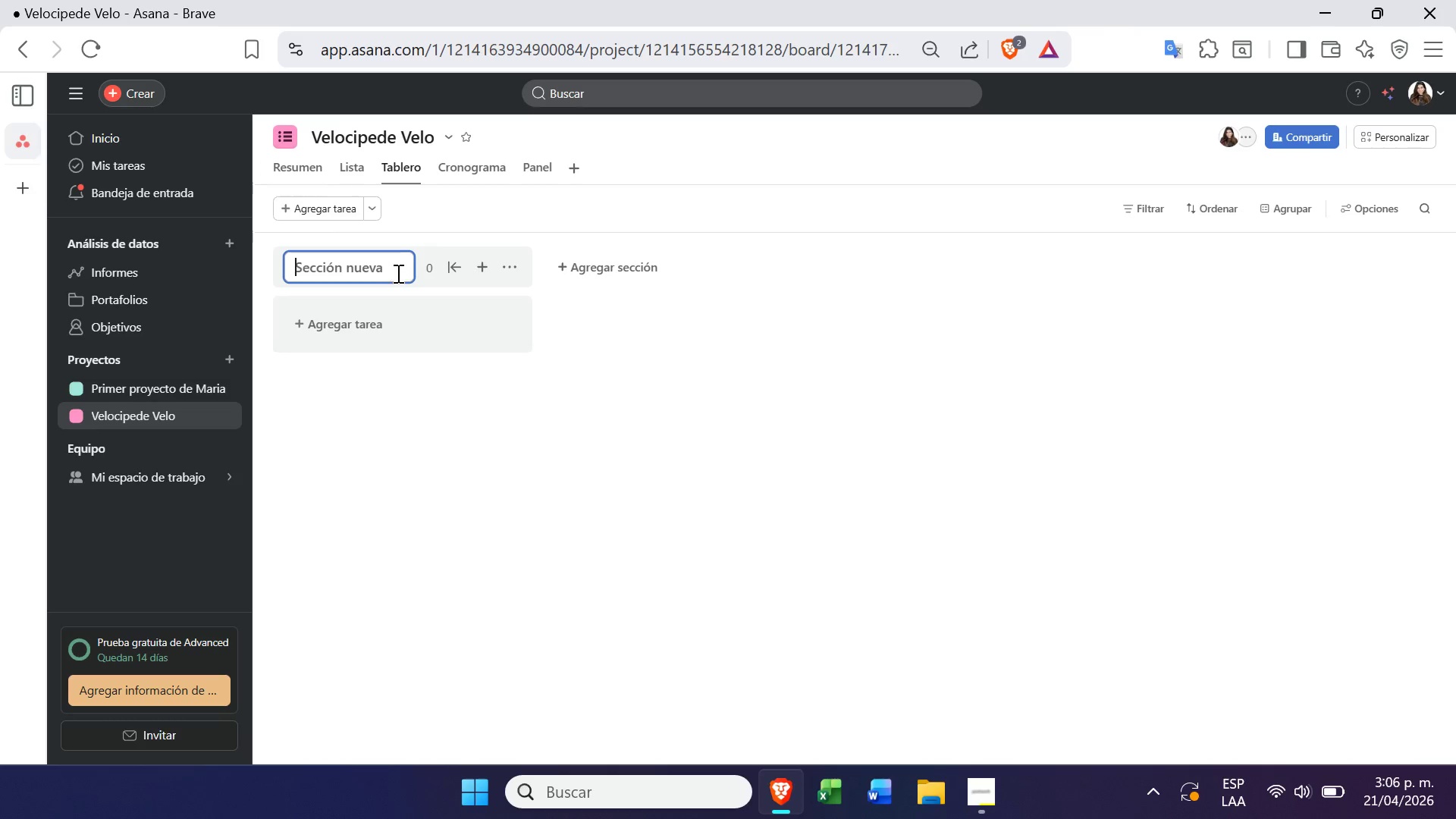 
key(Control+ControlLeft)
 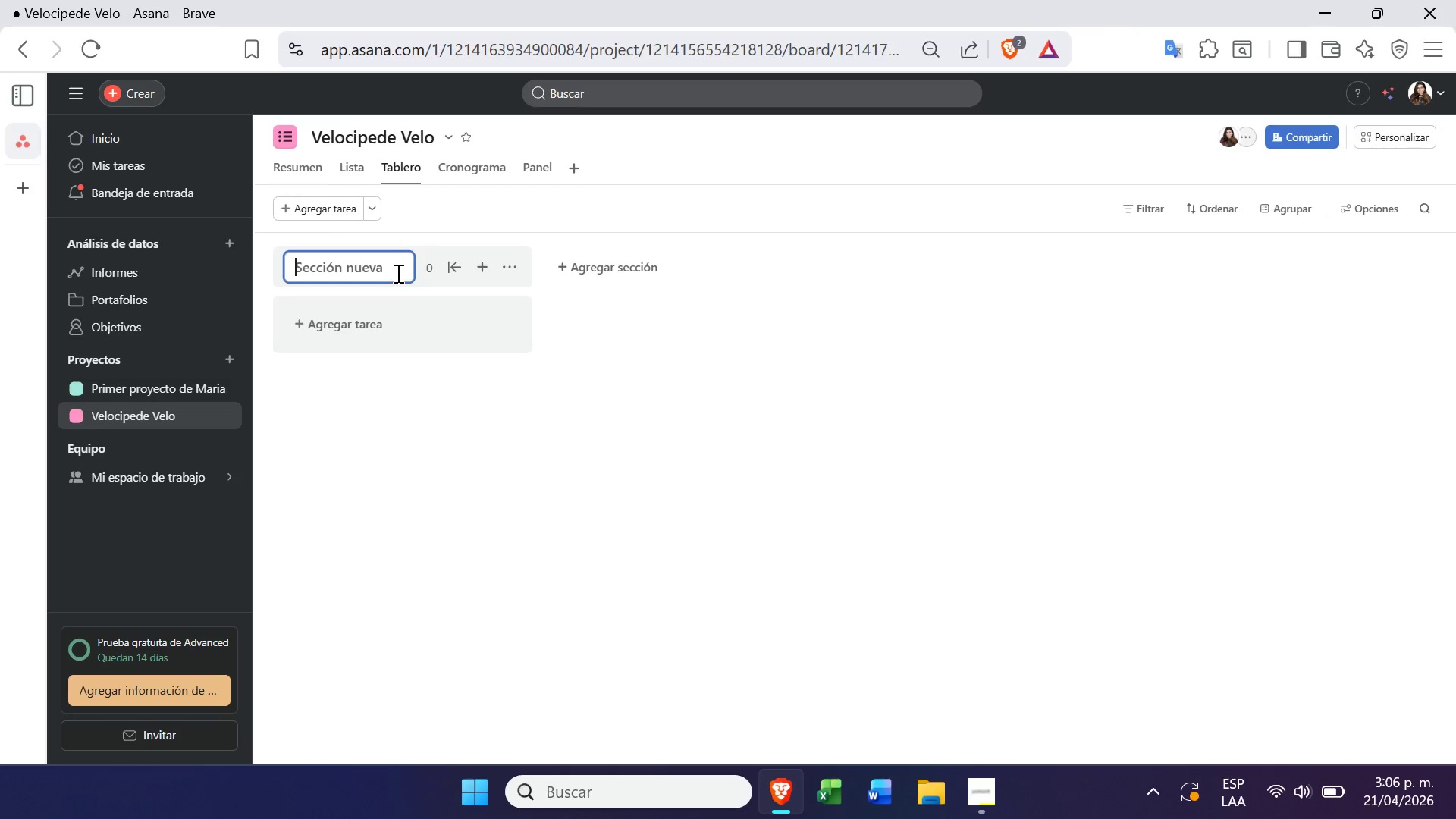 
key(Control+V)
 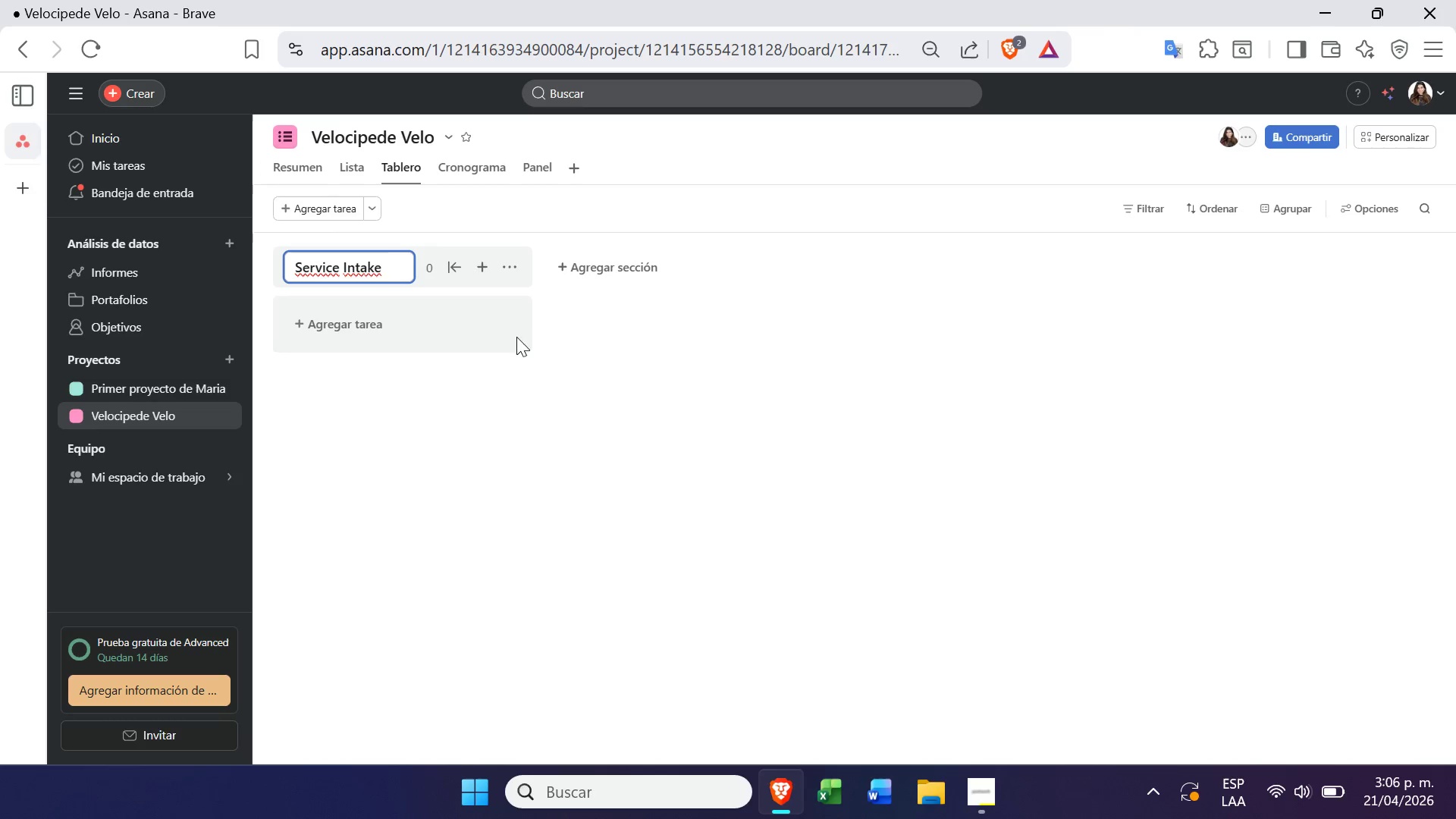 
left_click([731, 515])
 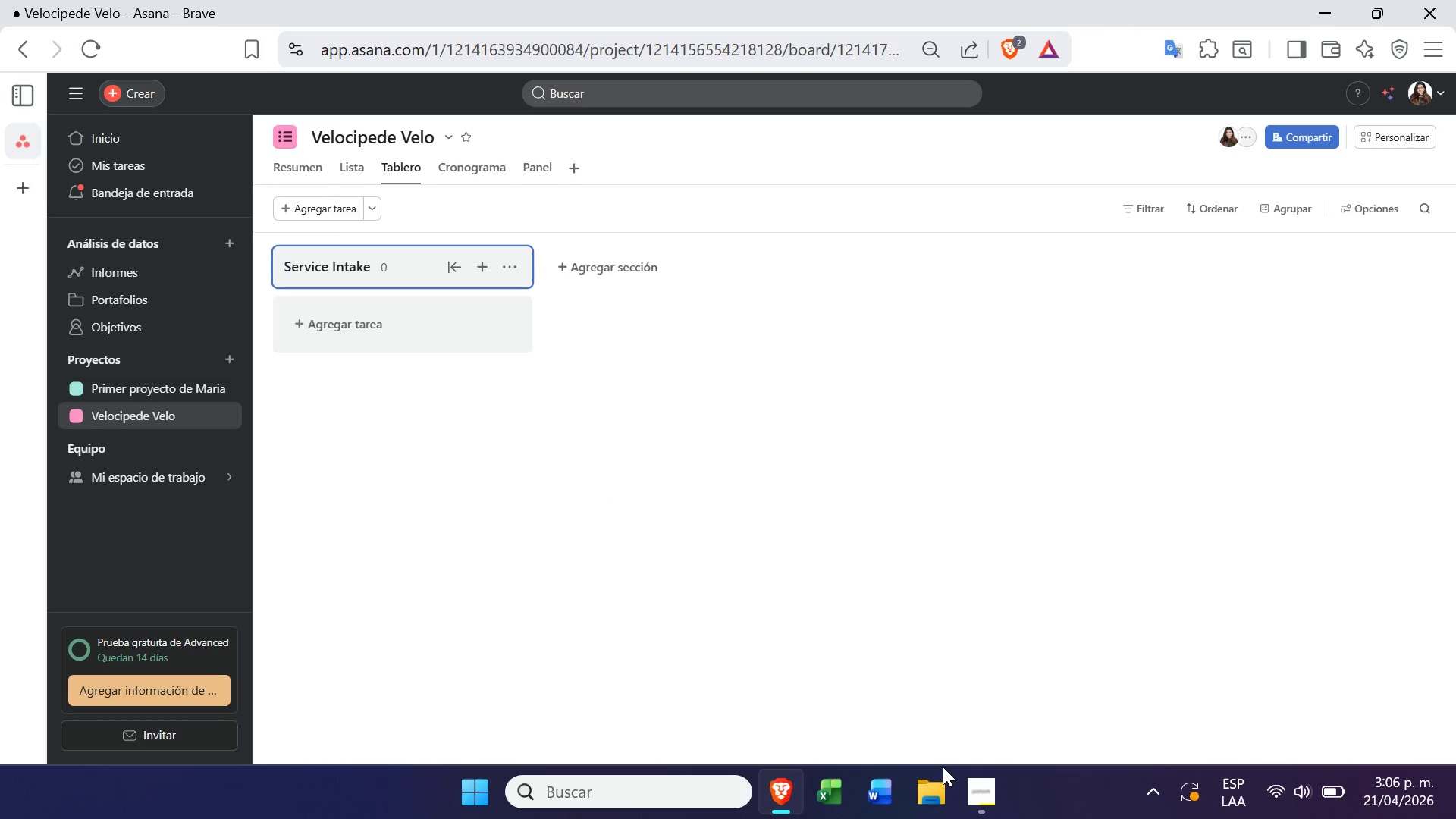 
left_click([970, 789])